 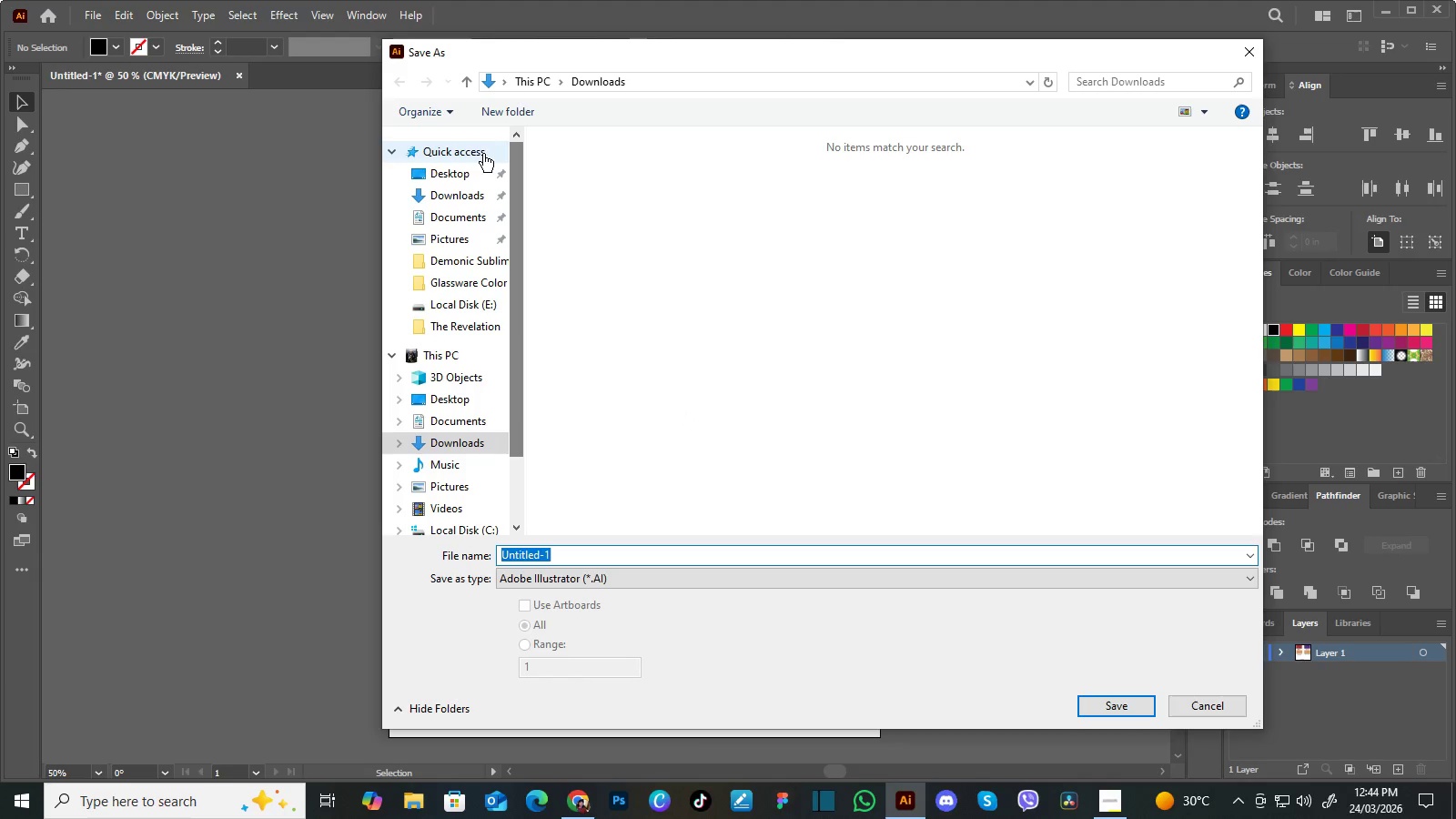 
left_click([466, 168])
 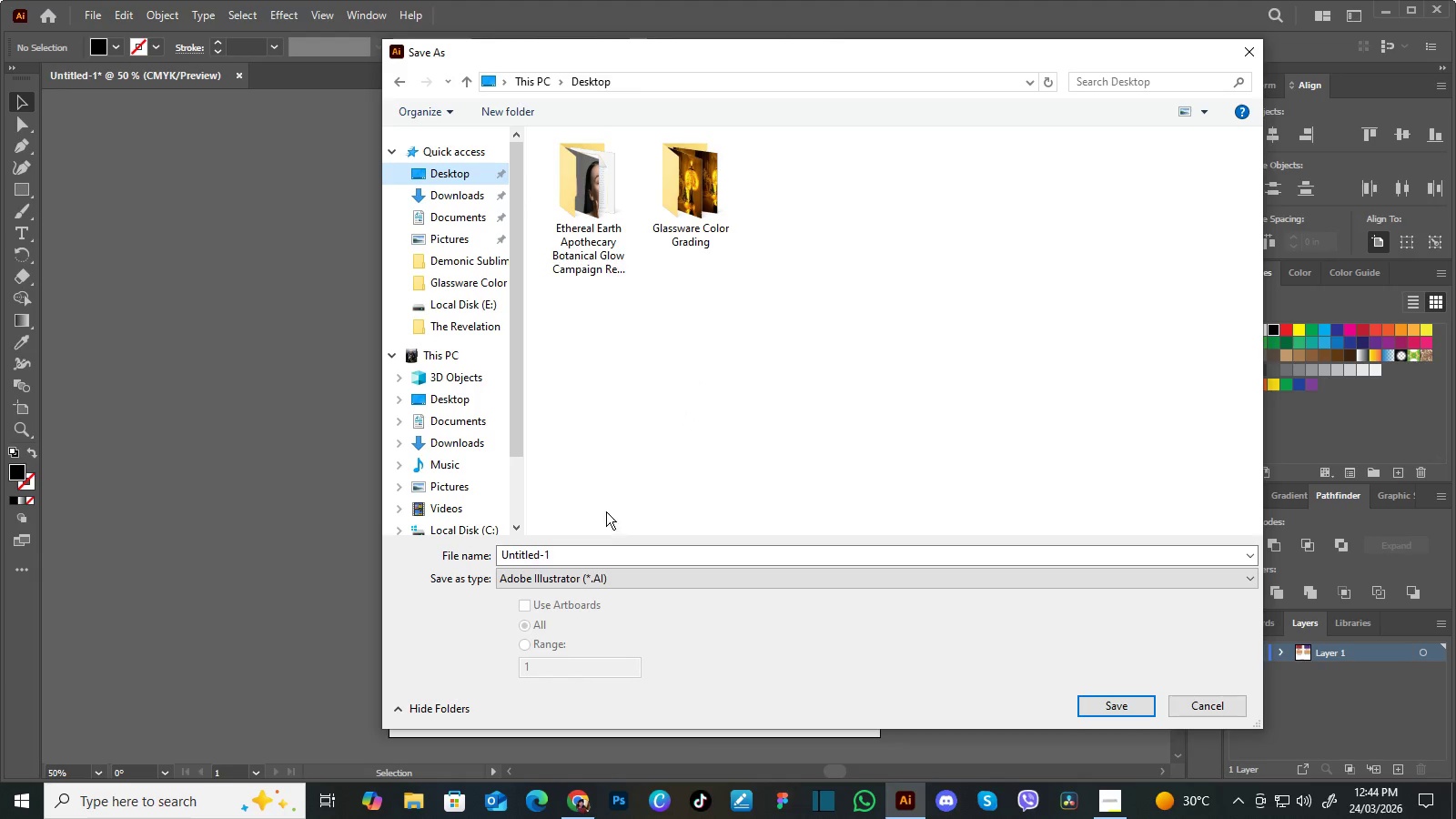 
left_click([601, 554])
 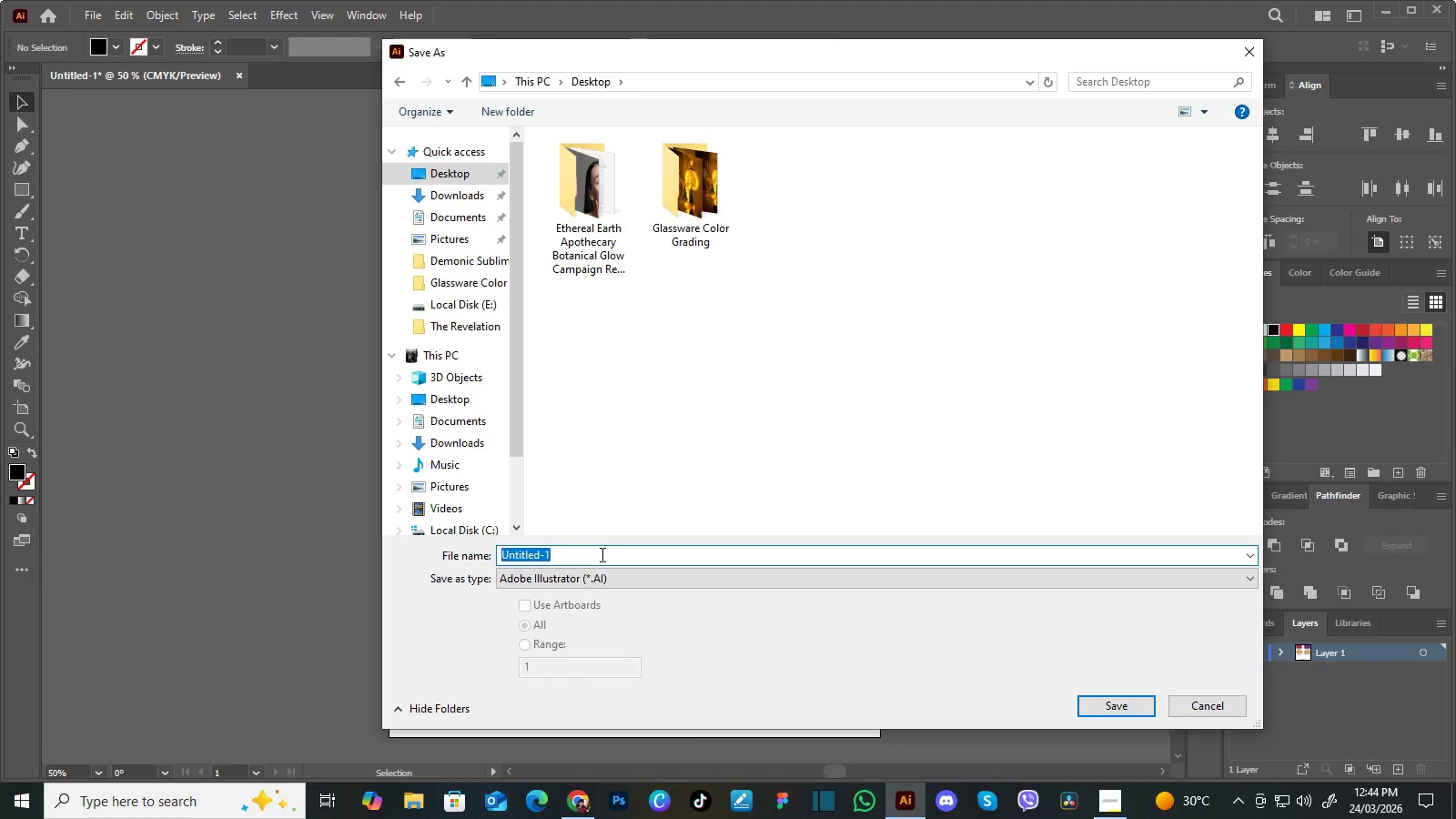 
key(Control+V)
 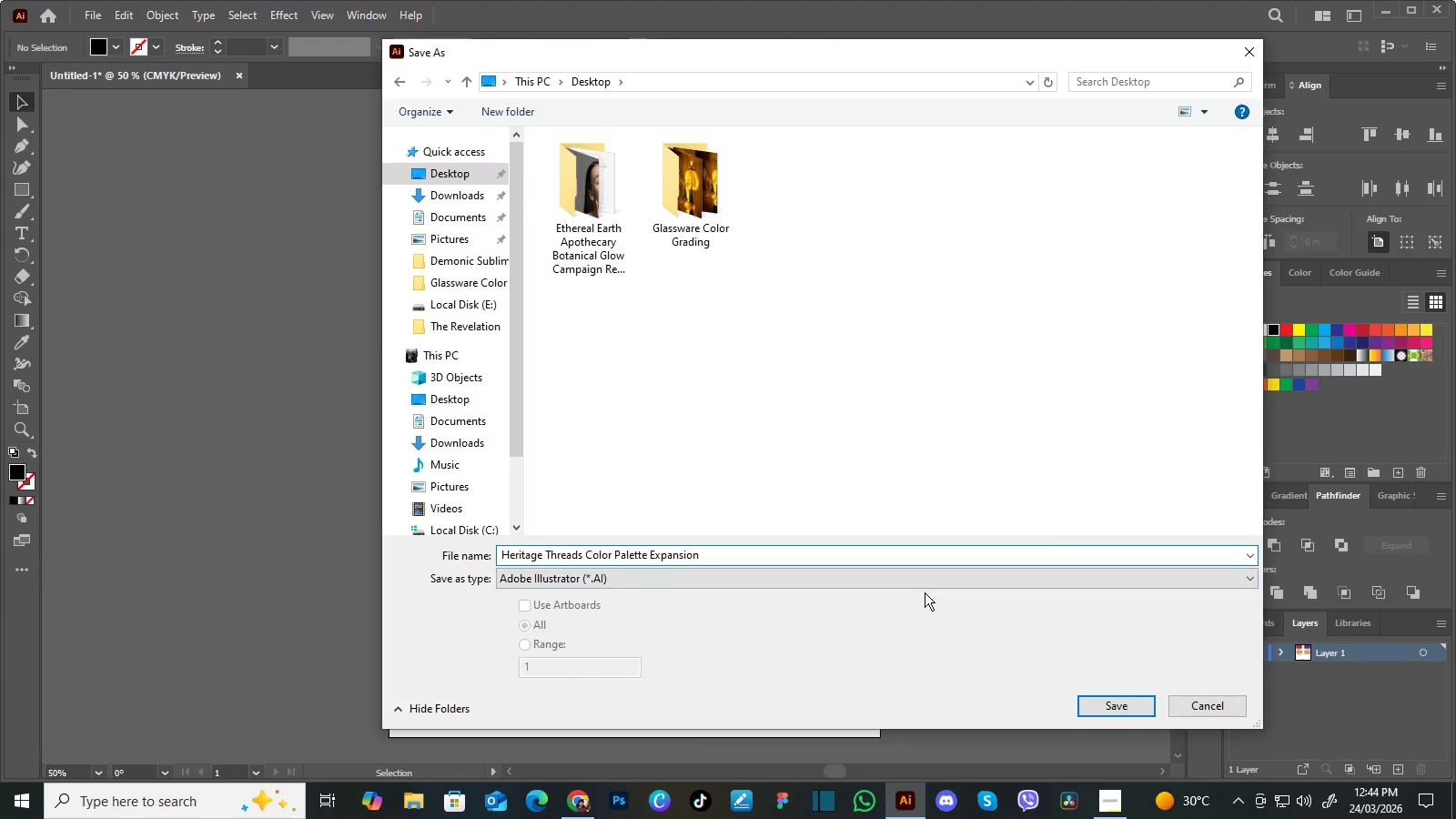 
left_click([1128, 702])
 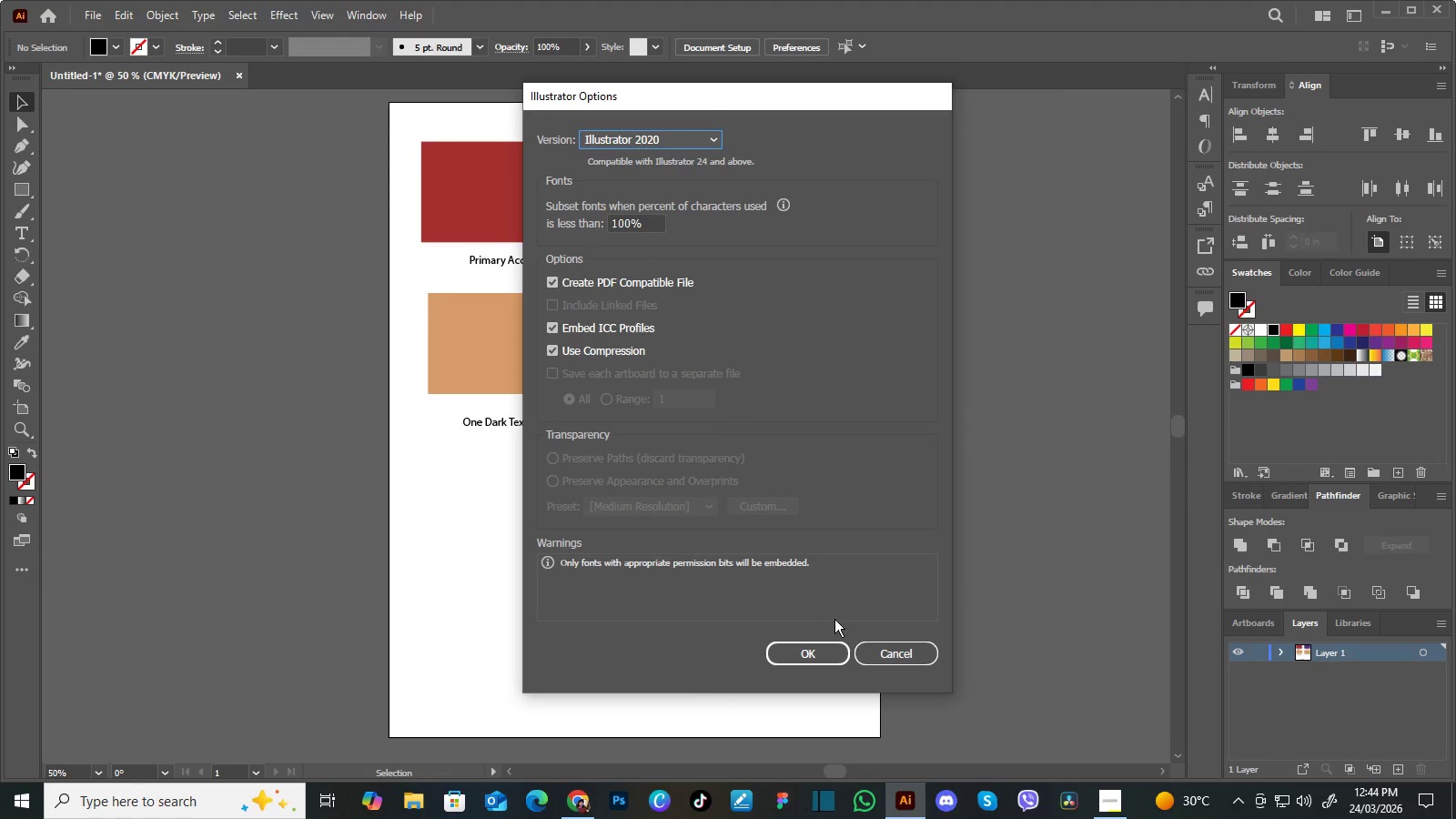 
left_click([829, 651])
 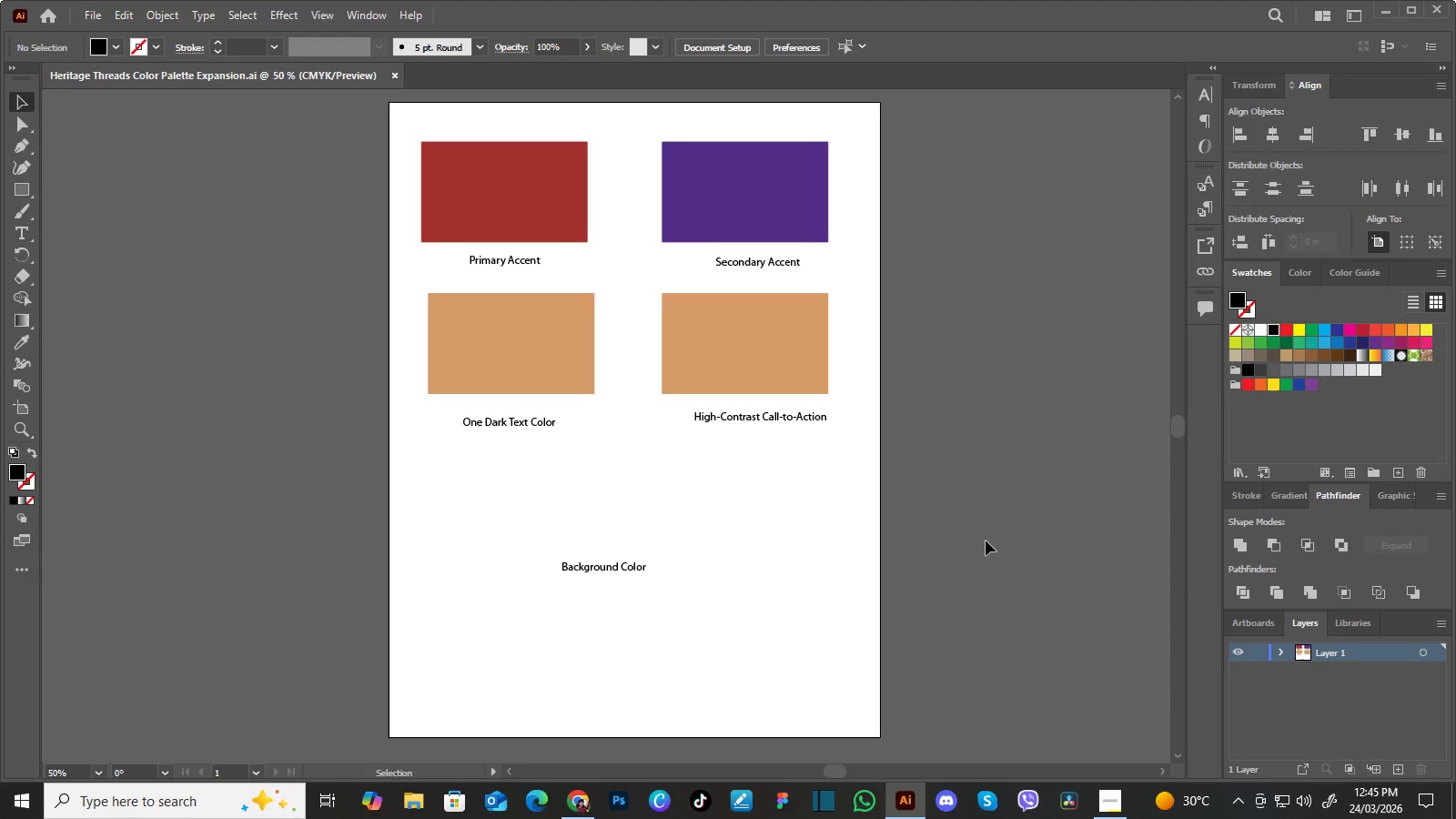 
wait(63.5)
 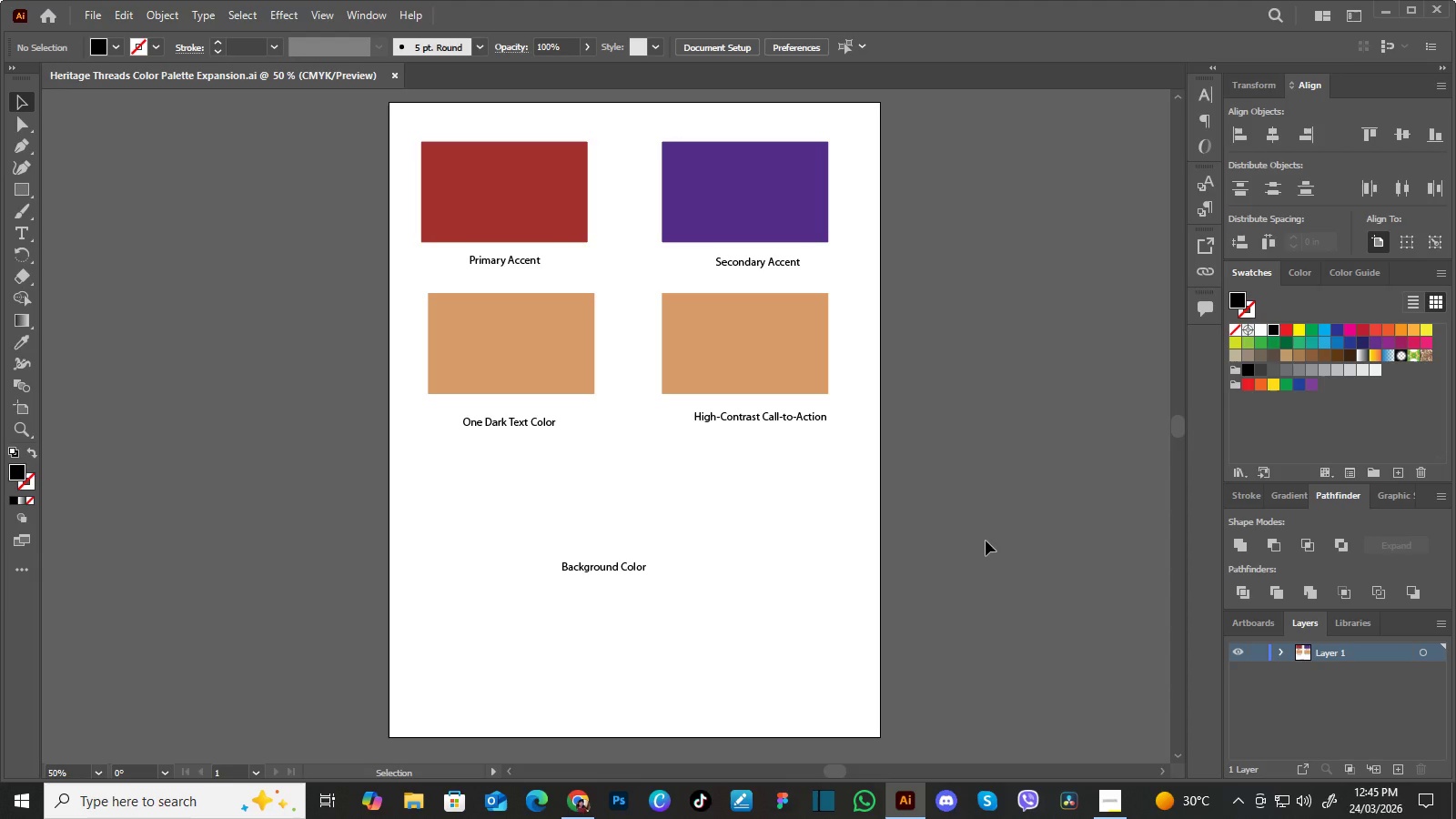 
left_click([1120, 810])